 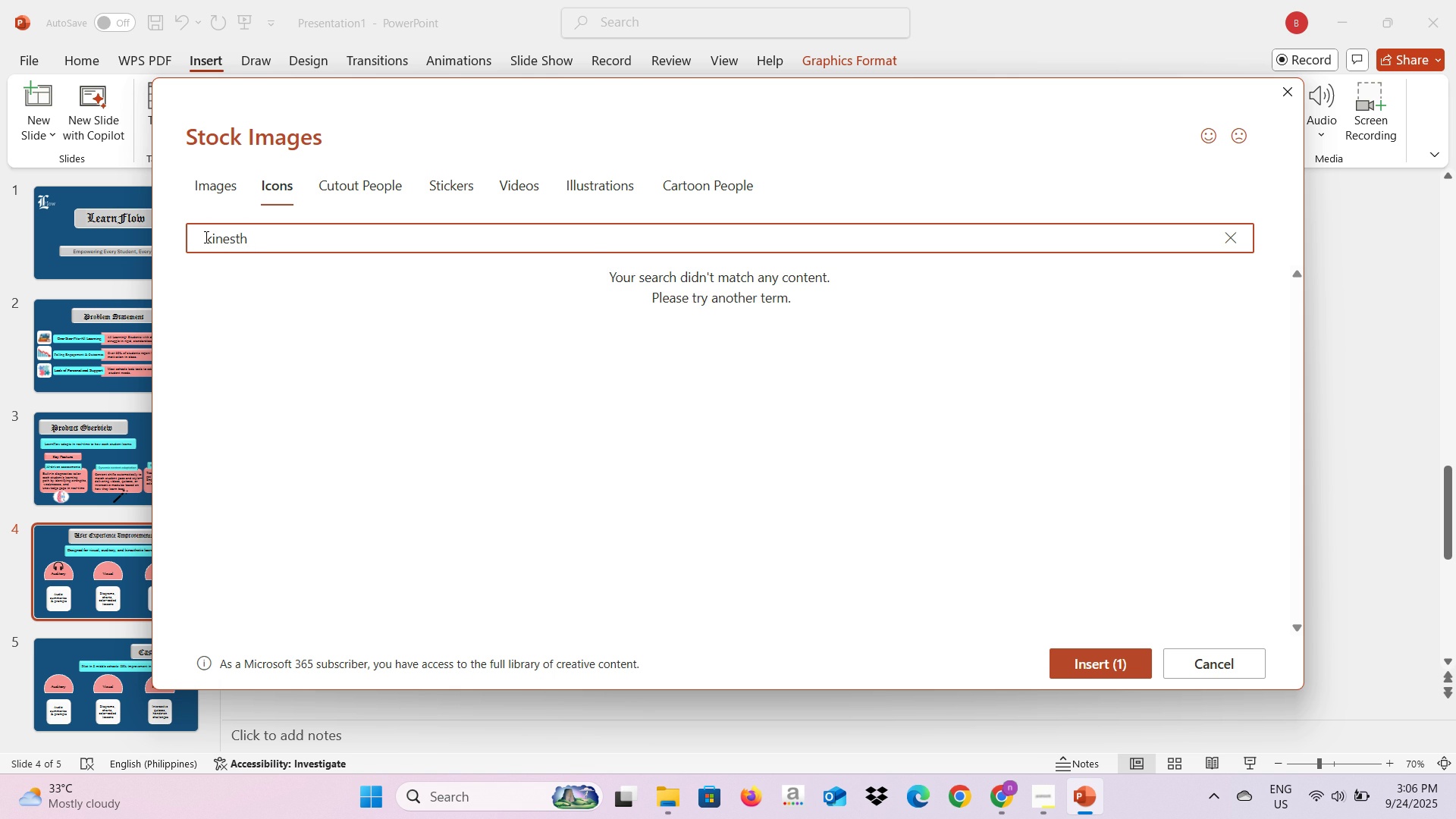 
key(Alt+AltLeft)
 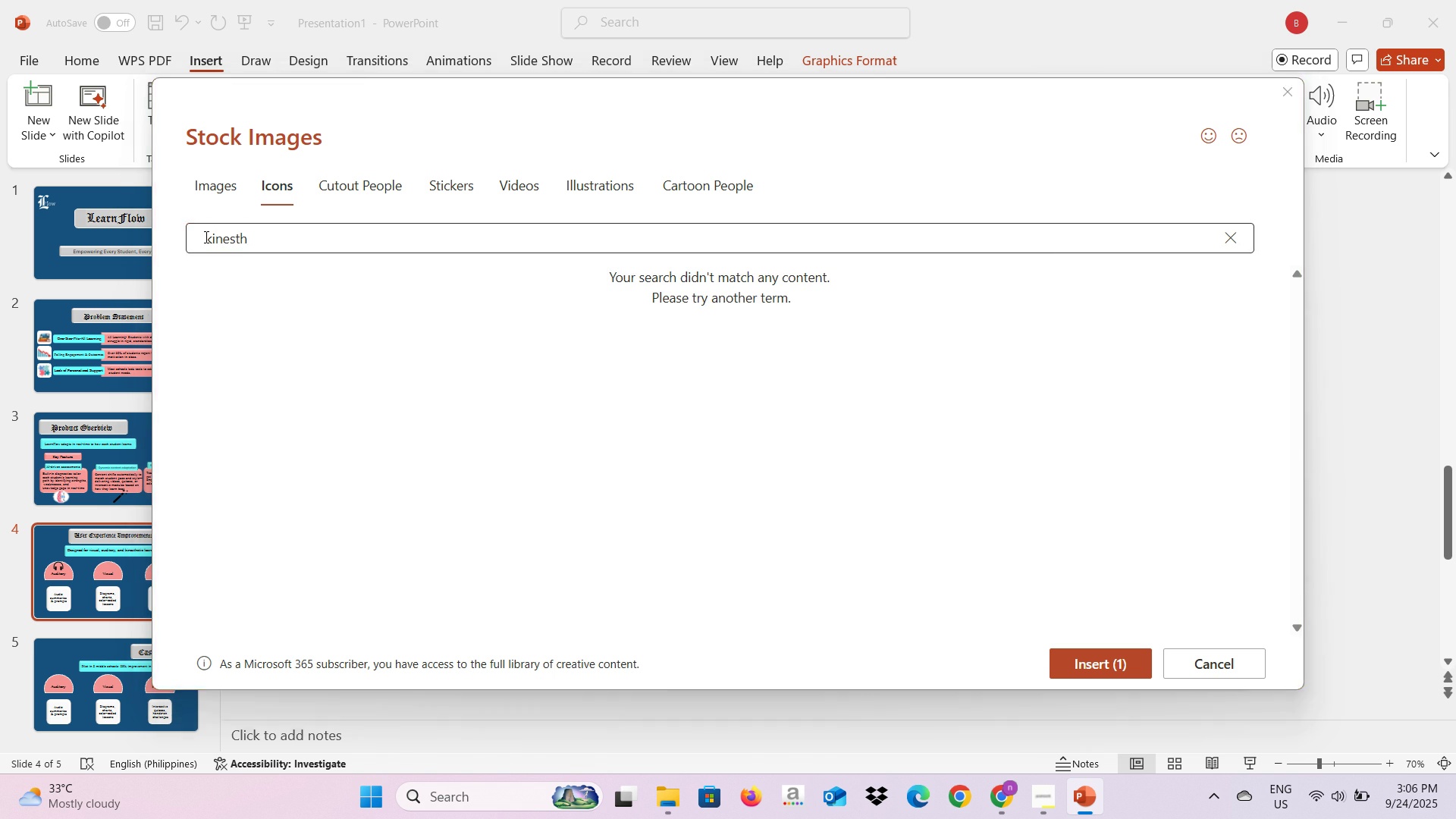 
key(Alt+Tab)
 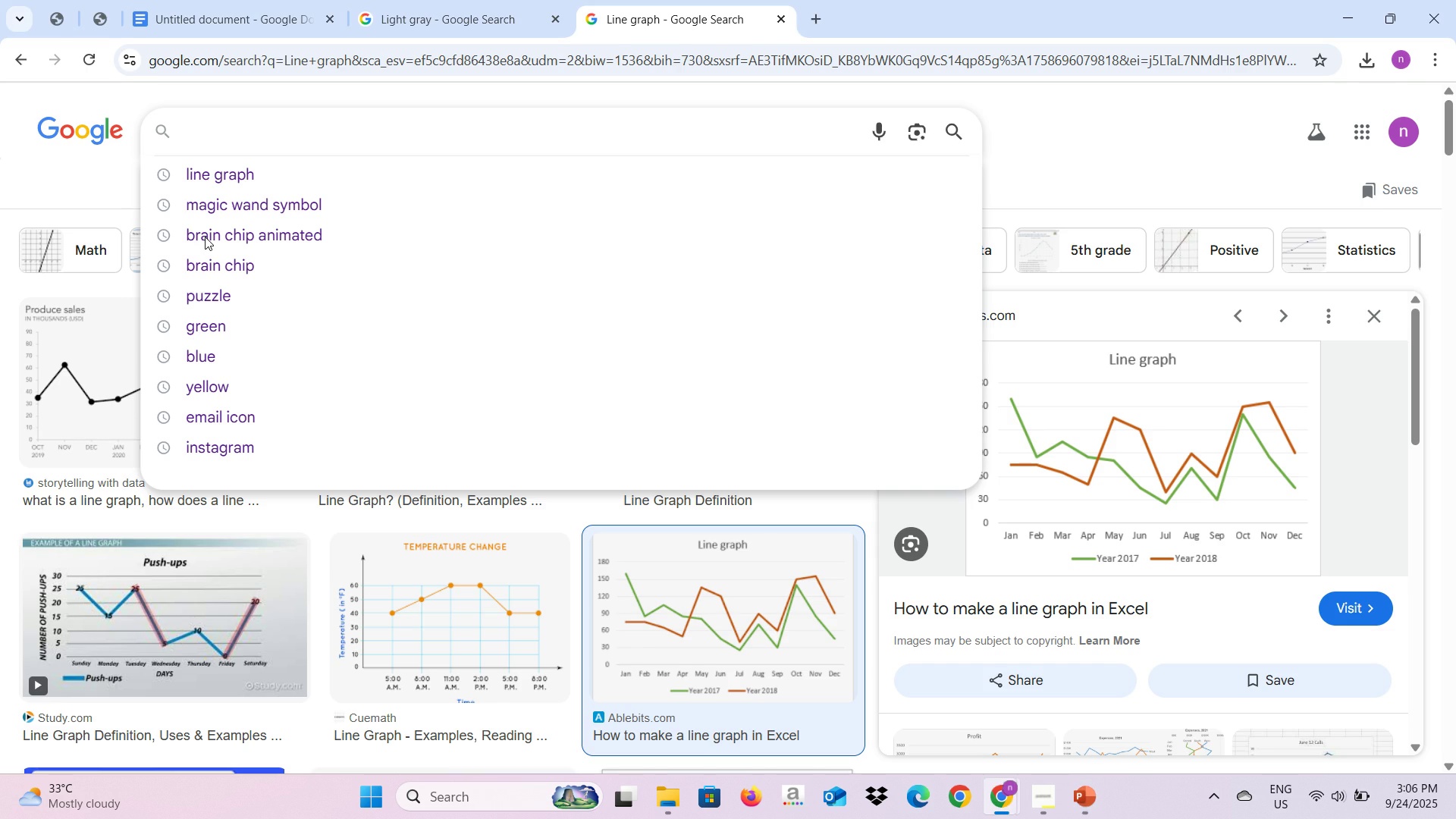 
key(Alt+AltLeft)
 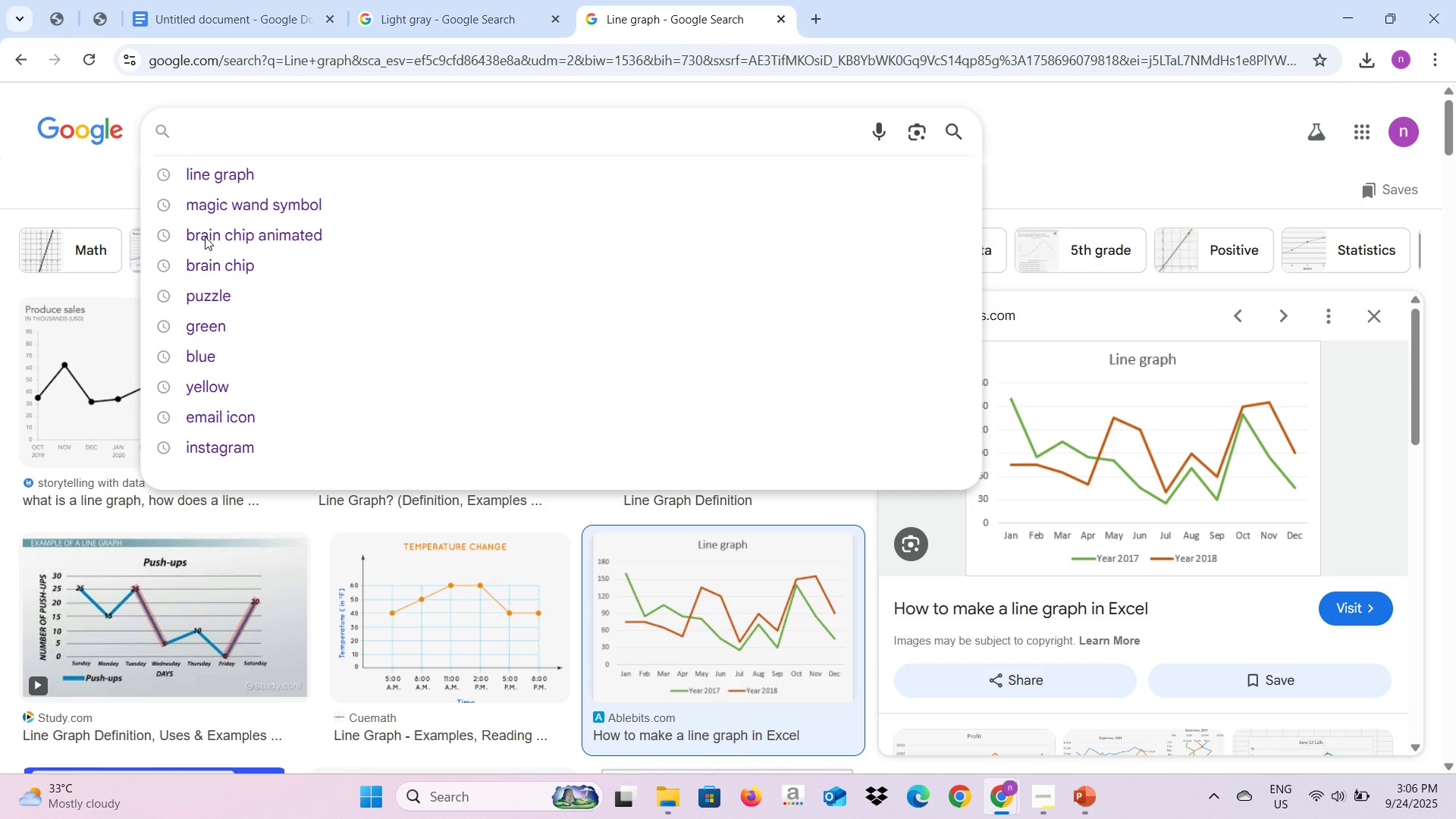 
key(Alt+Tab)
 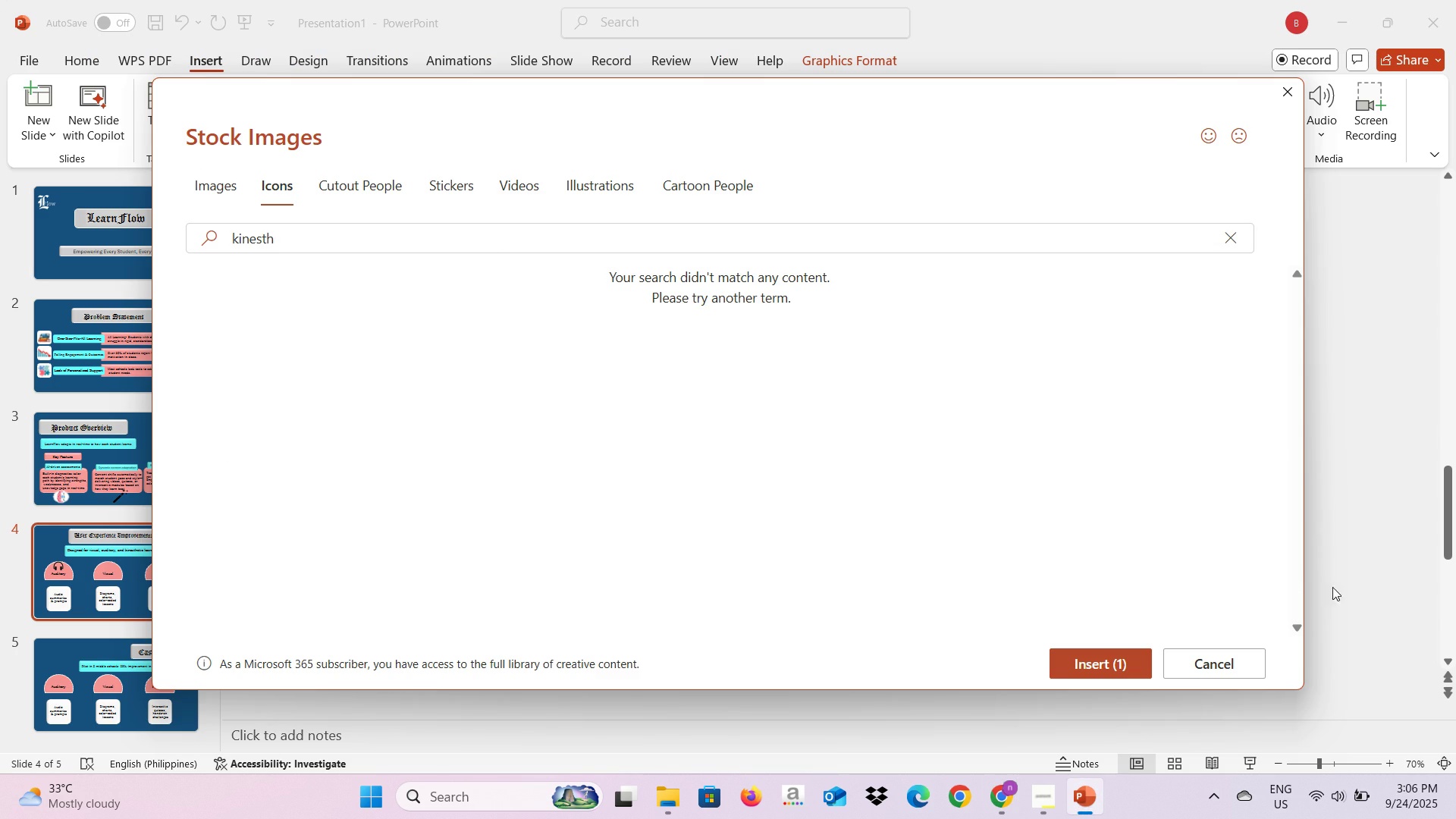 
left_click([1431, 595])